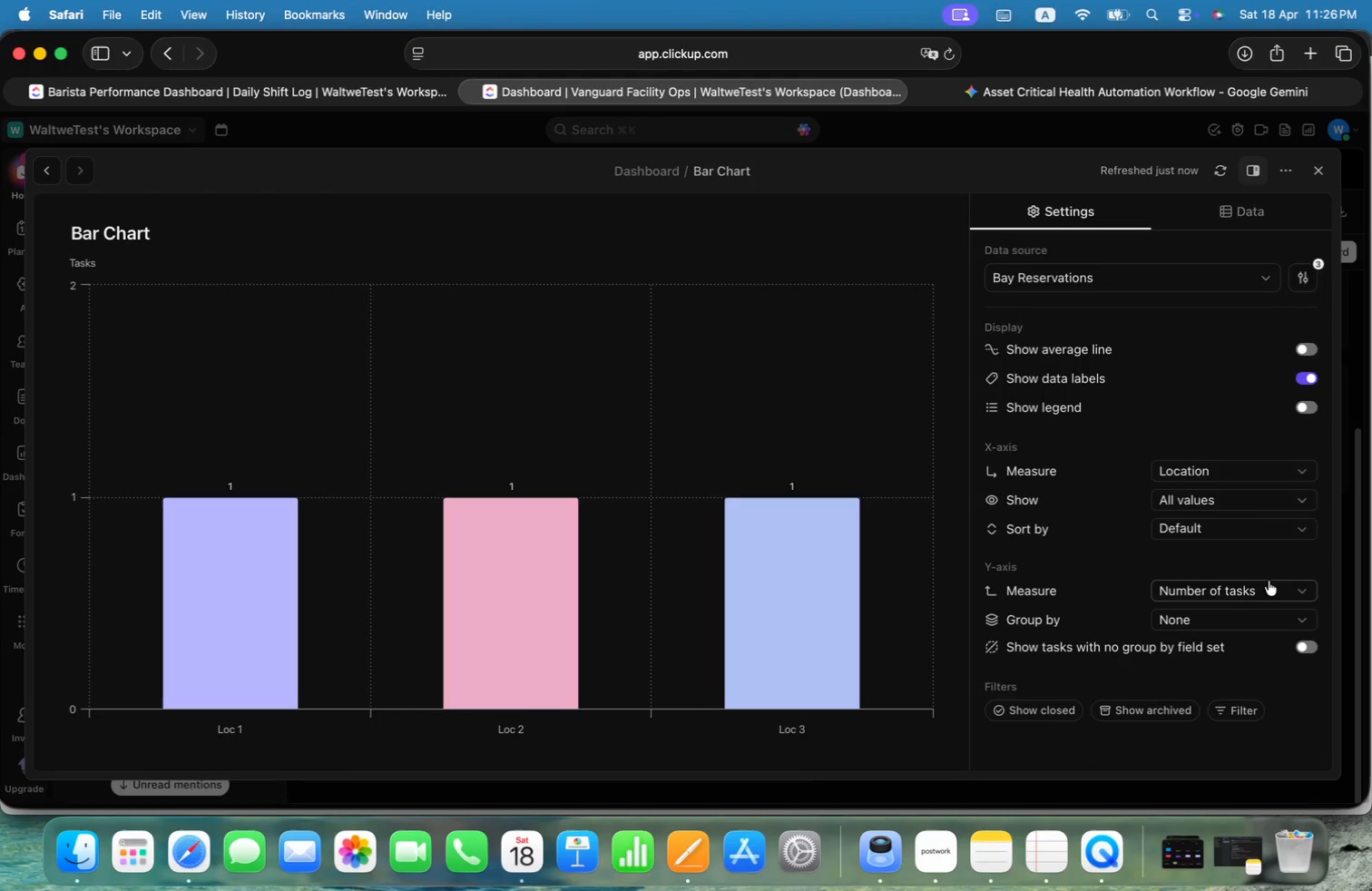 
left_click([1272, 592])
 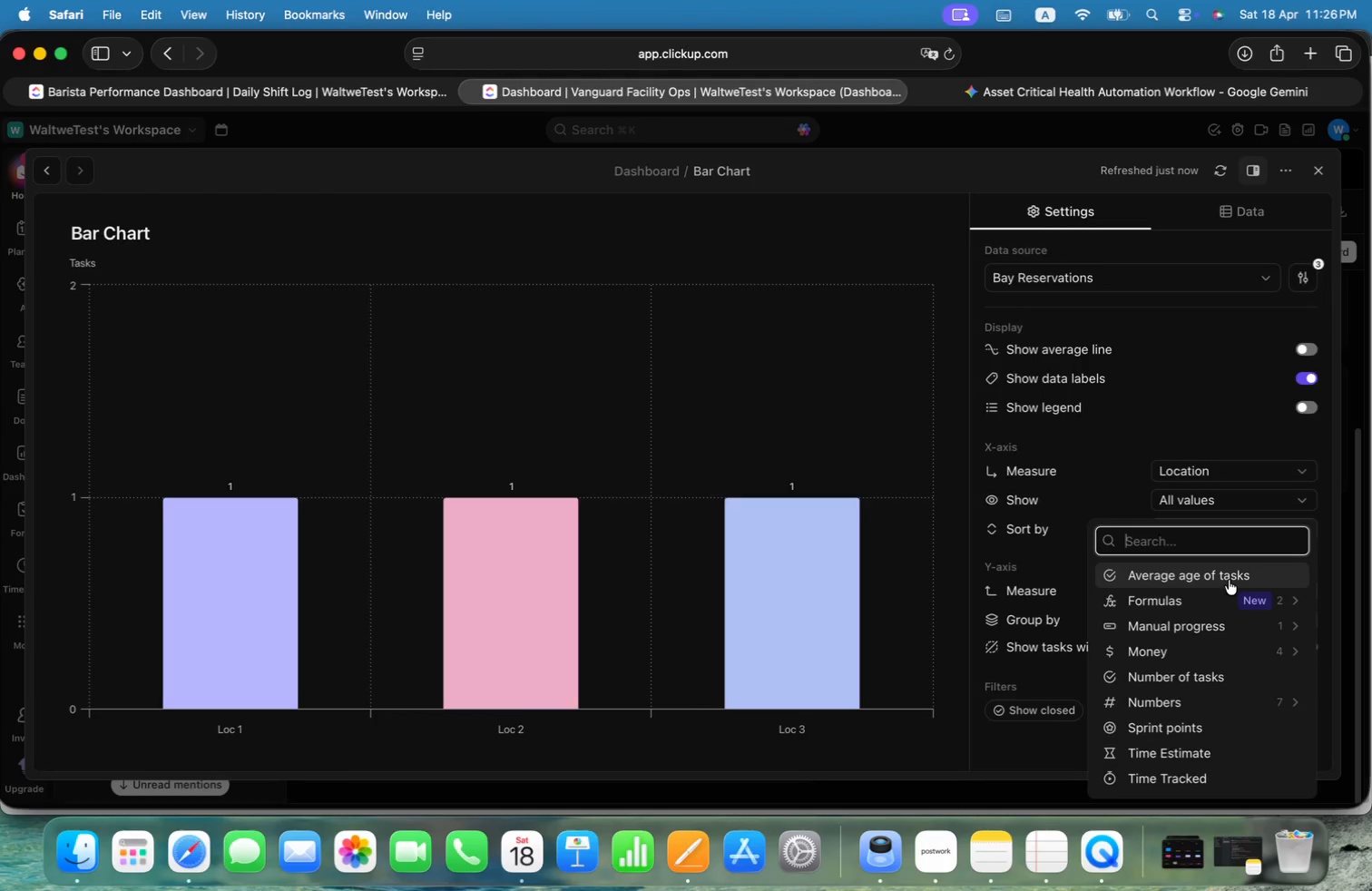 
left_click([1231, 592])
 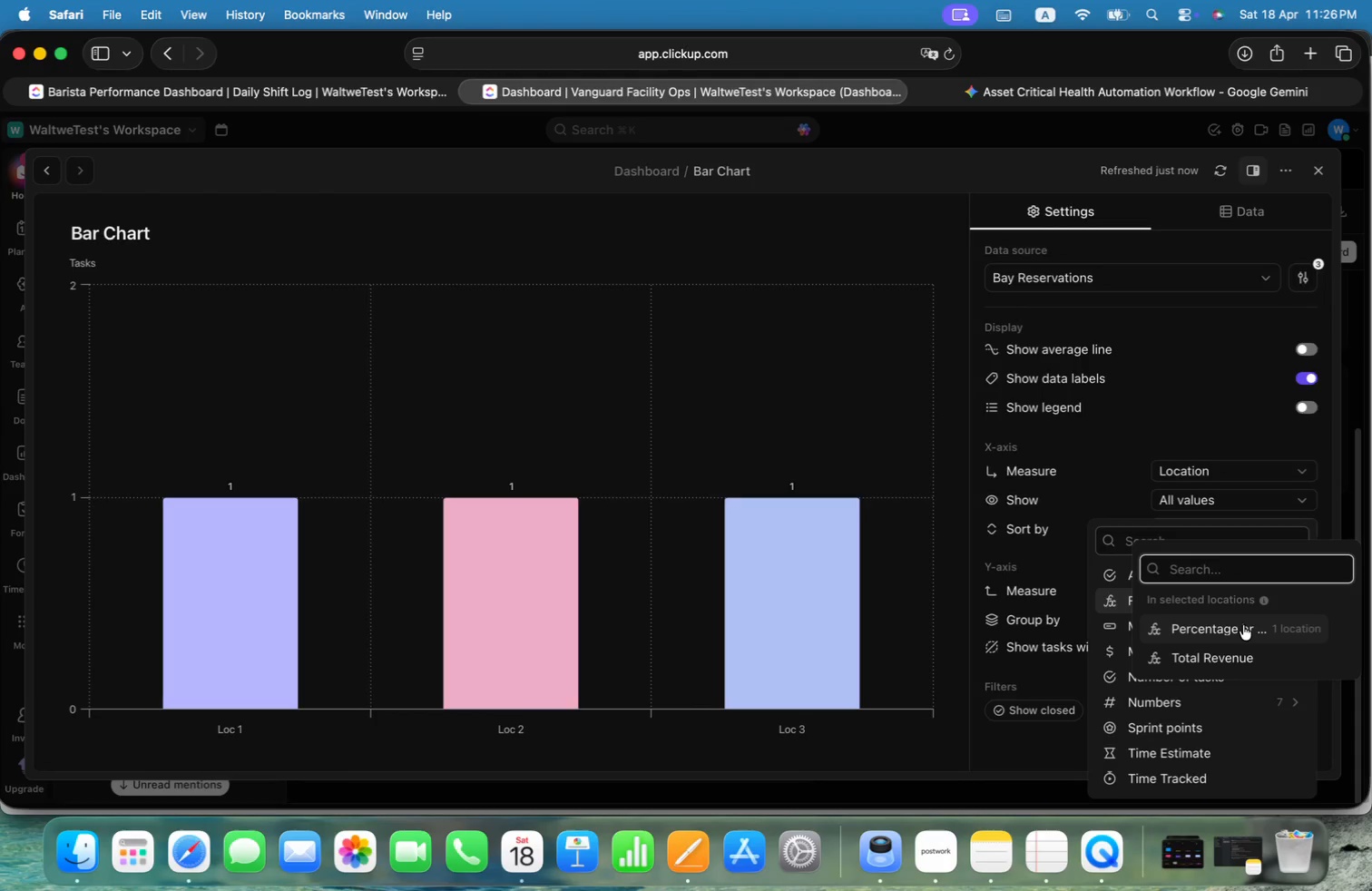 
left_click([1229, 624])
 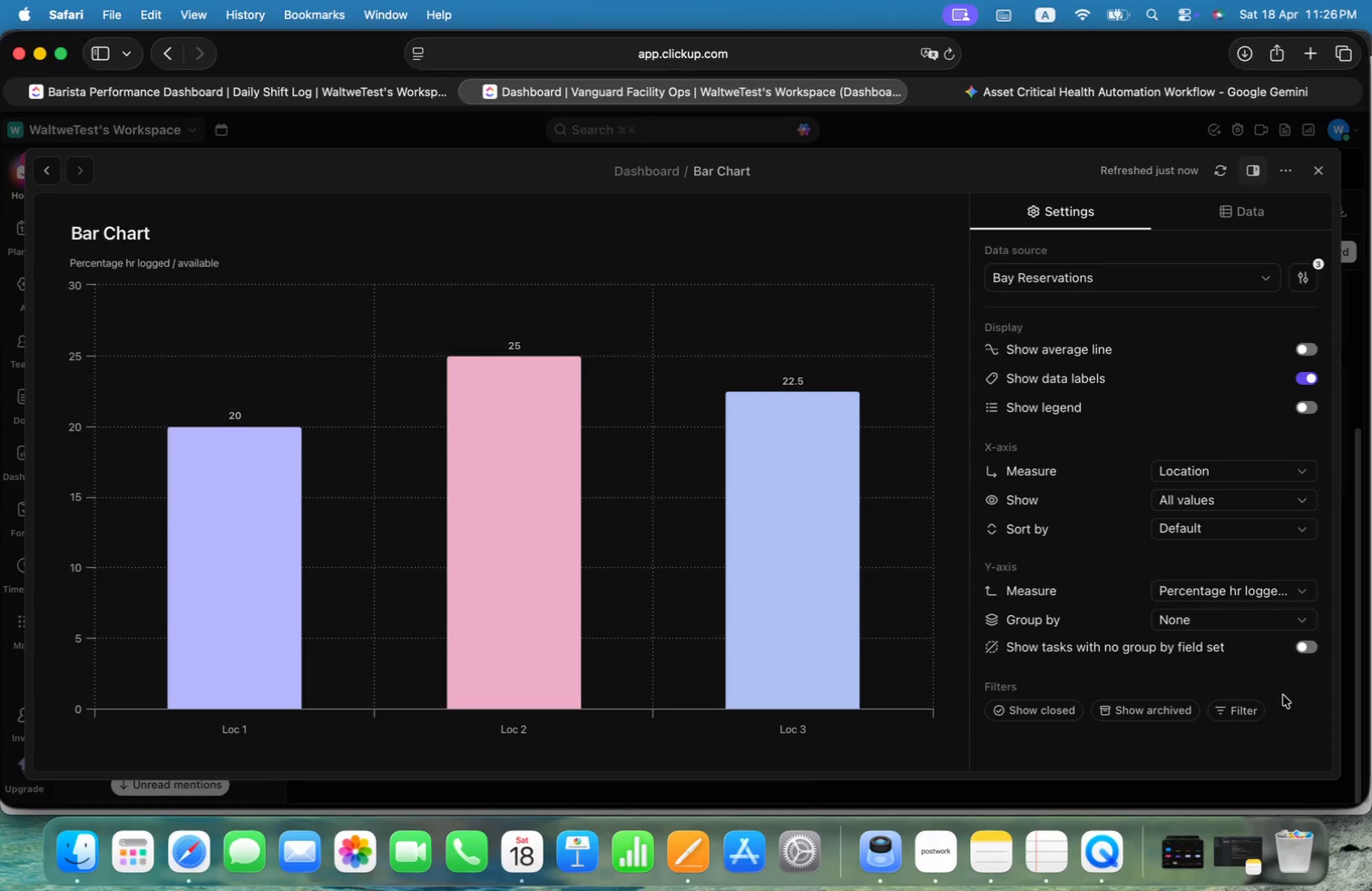 
wait(5.42)
 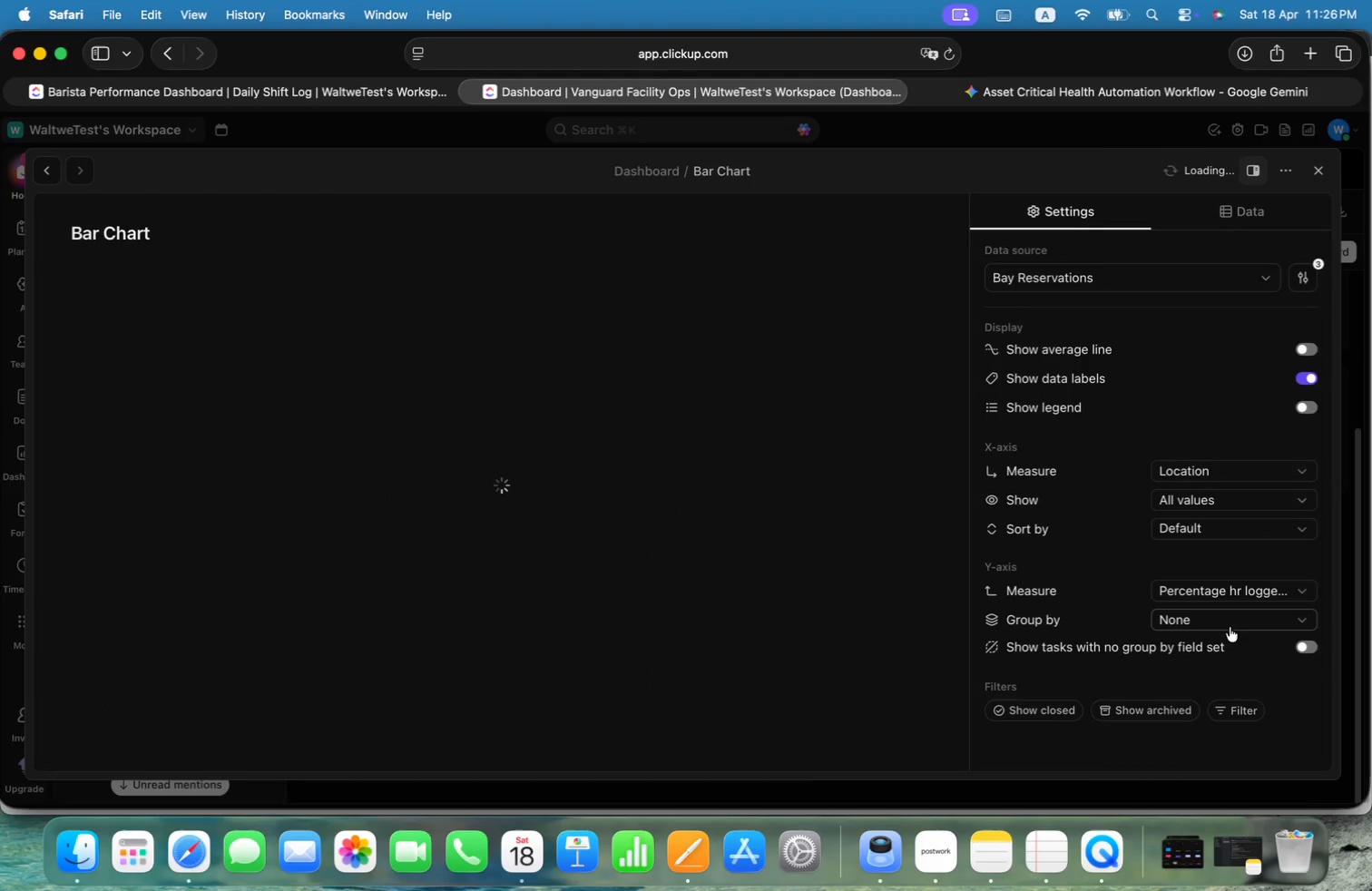 
left_click([1059, 709])
 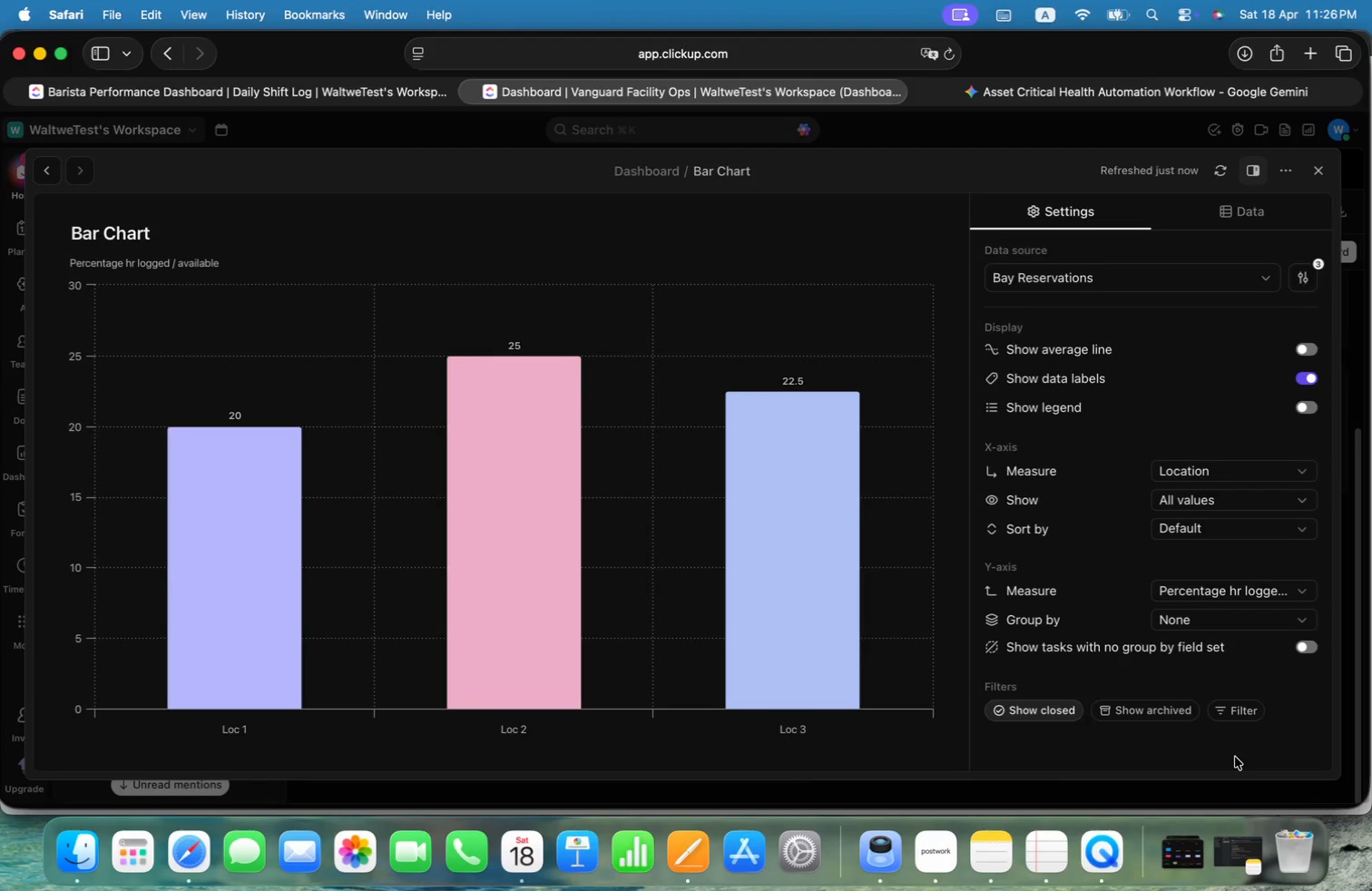 
wait(9.29)
 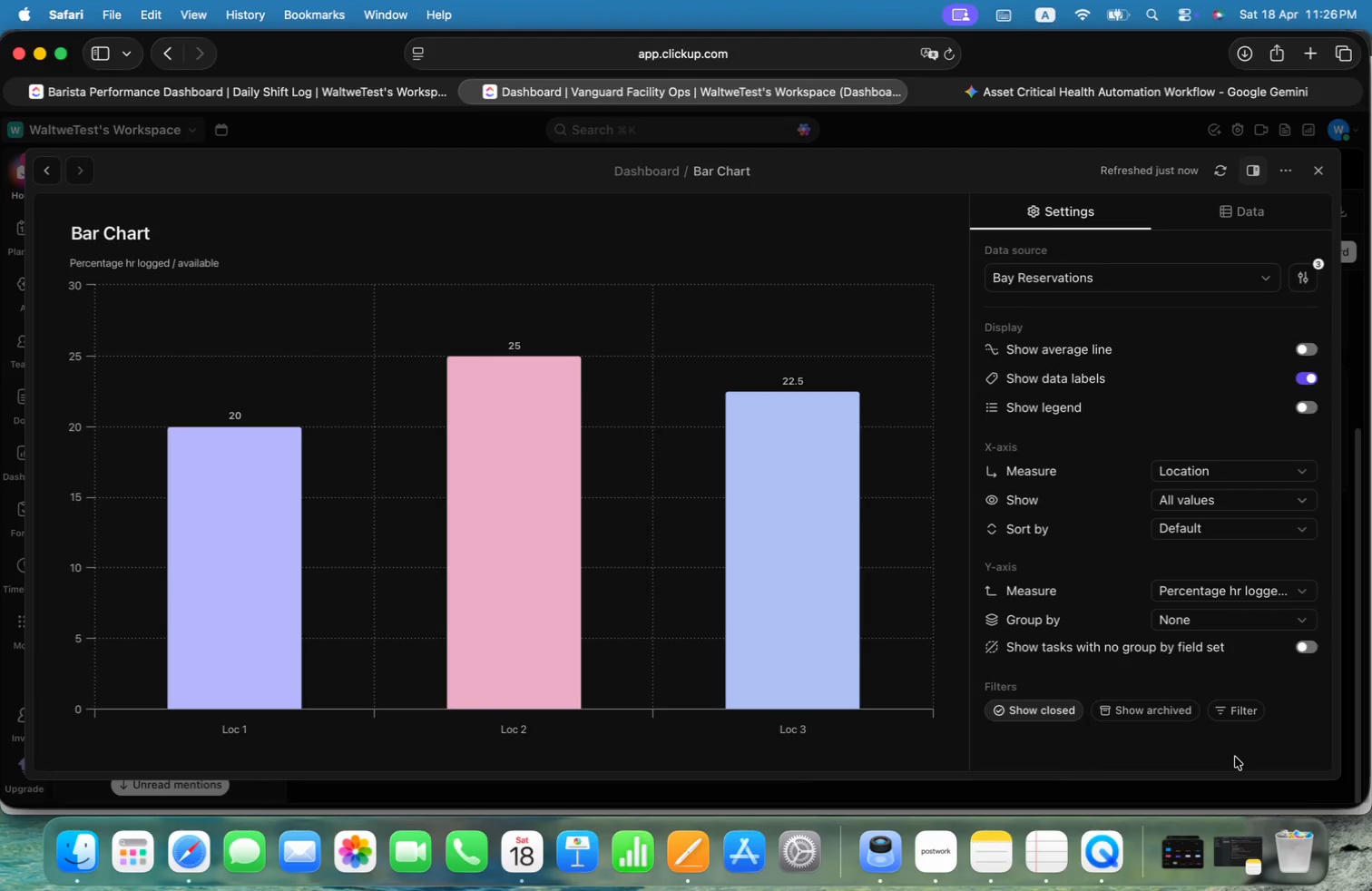 
left_click([1285, 531])
 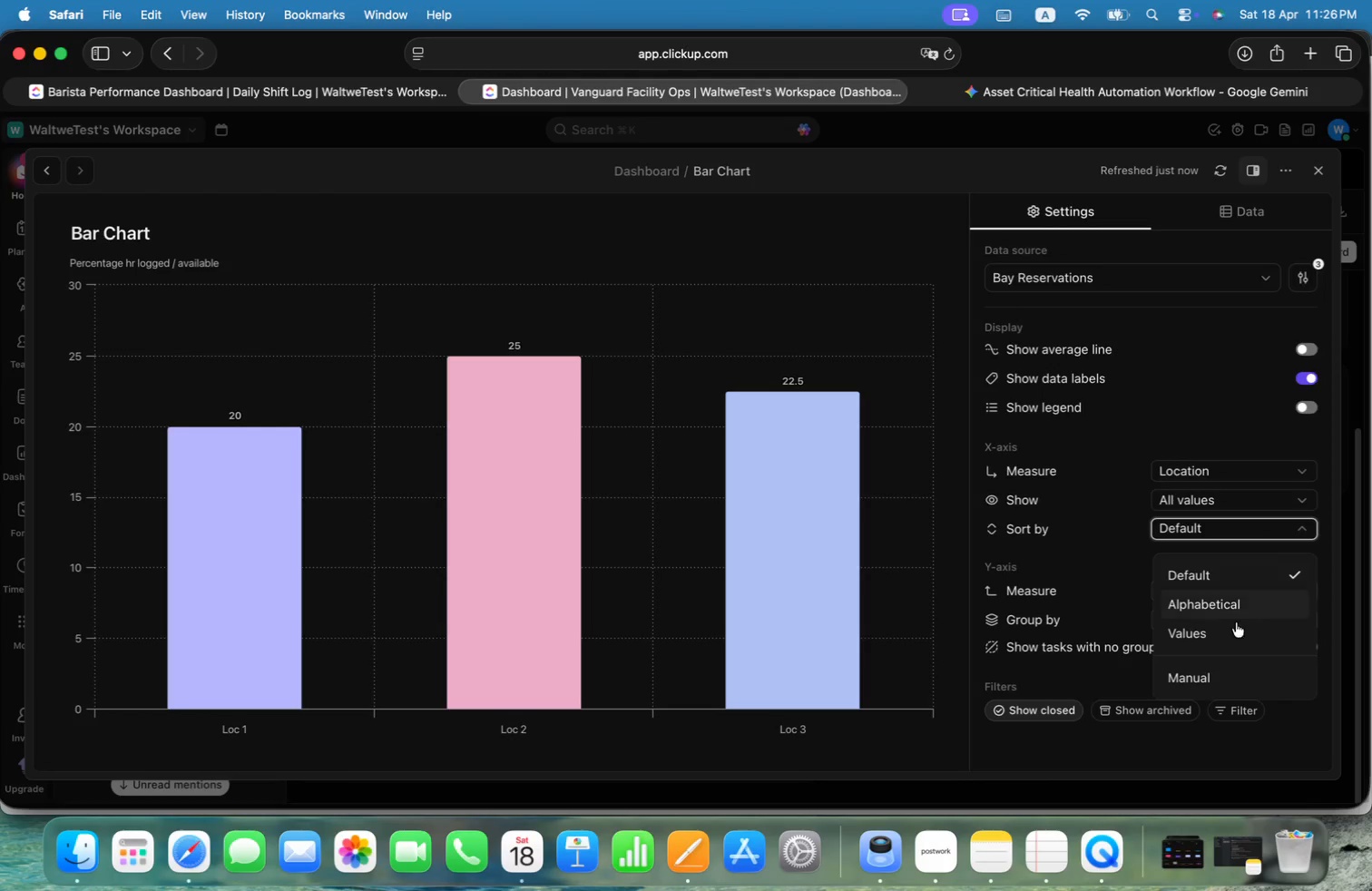 
left_click([1230, 632])
 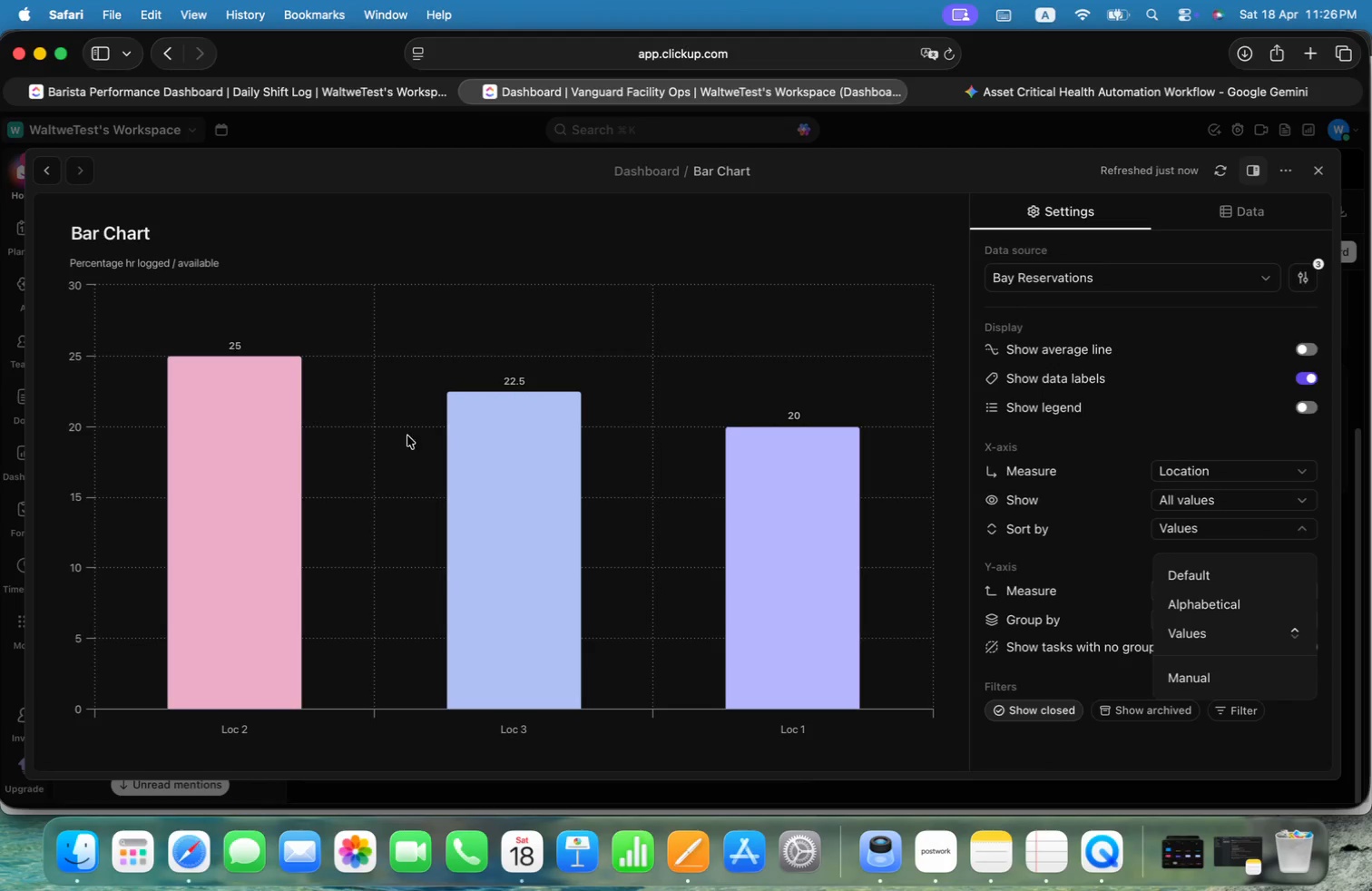 
wait(6.23)
 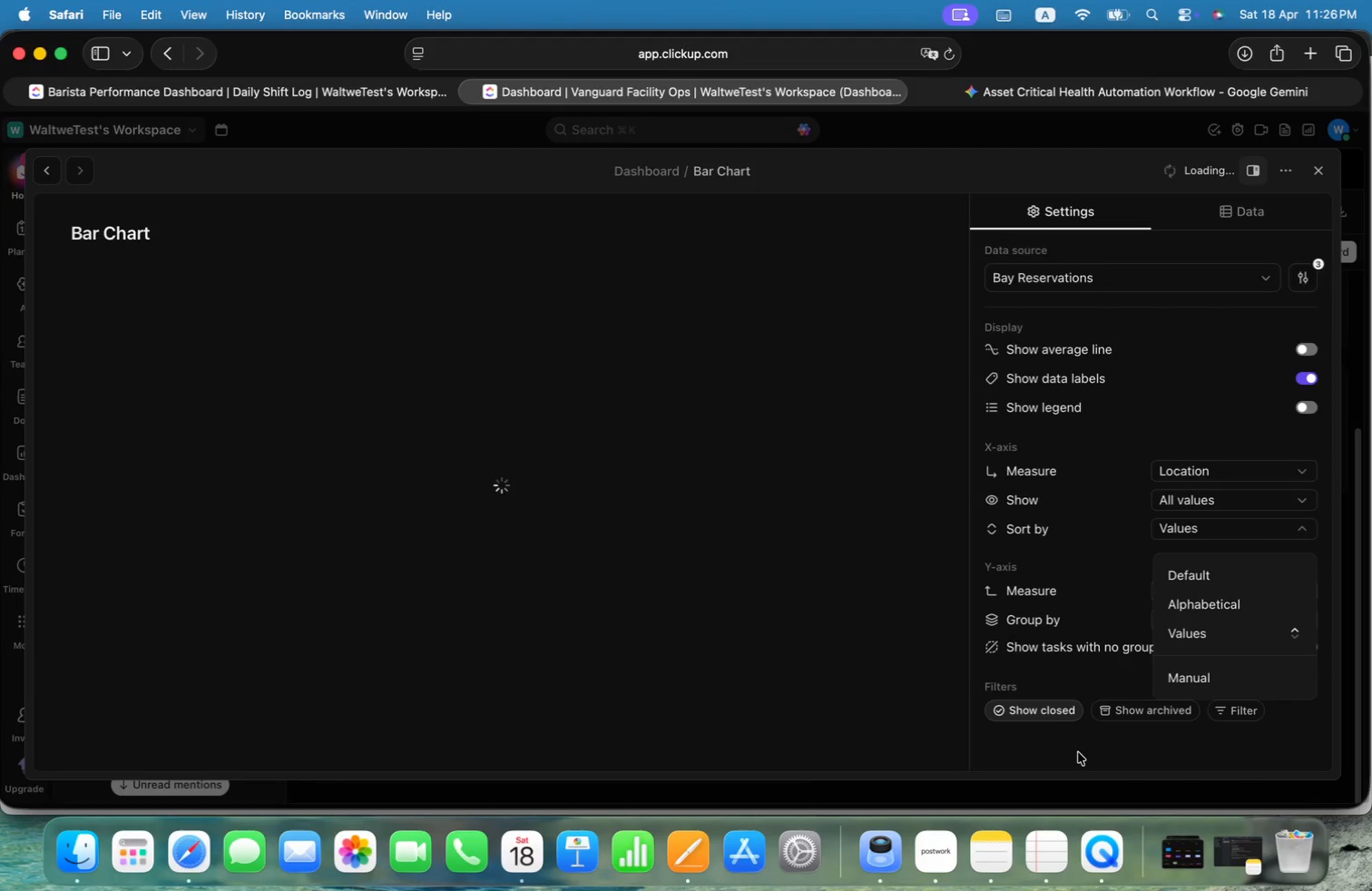 
left_click([1085, 572])
 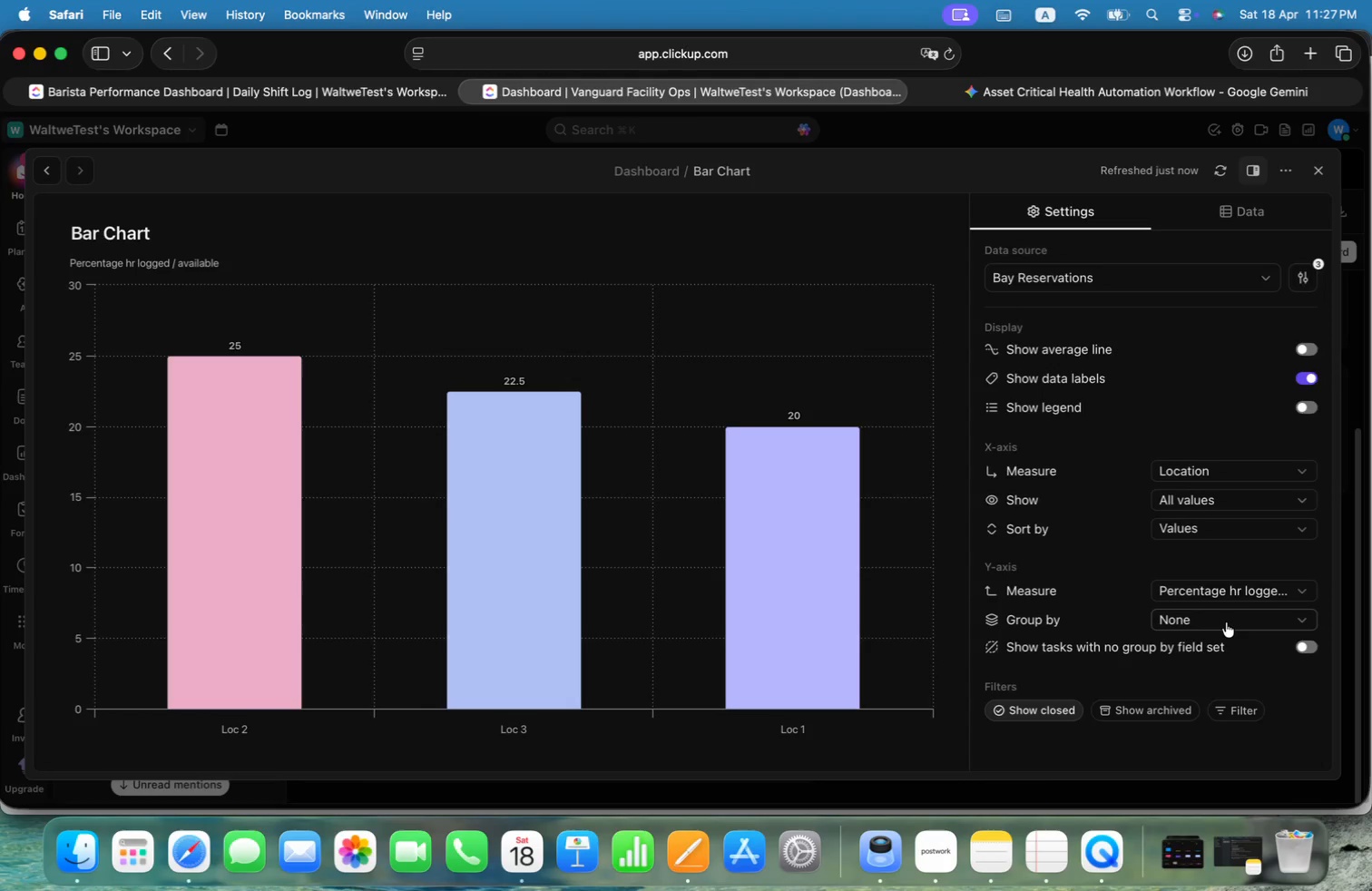 
wait(6.88)
 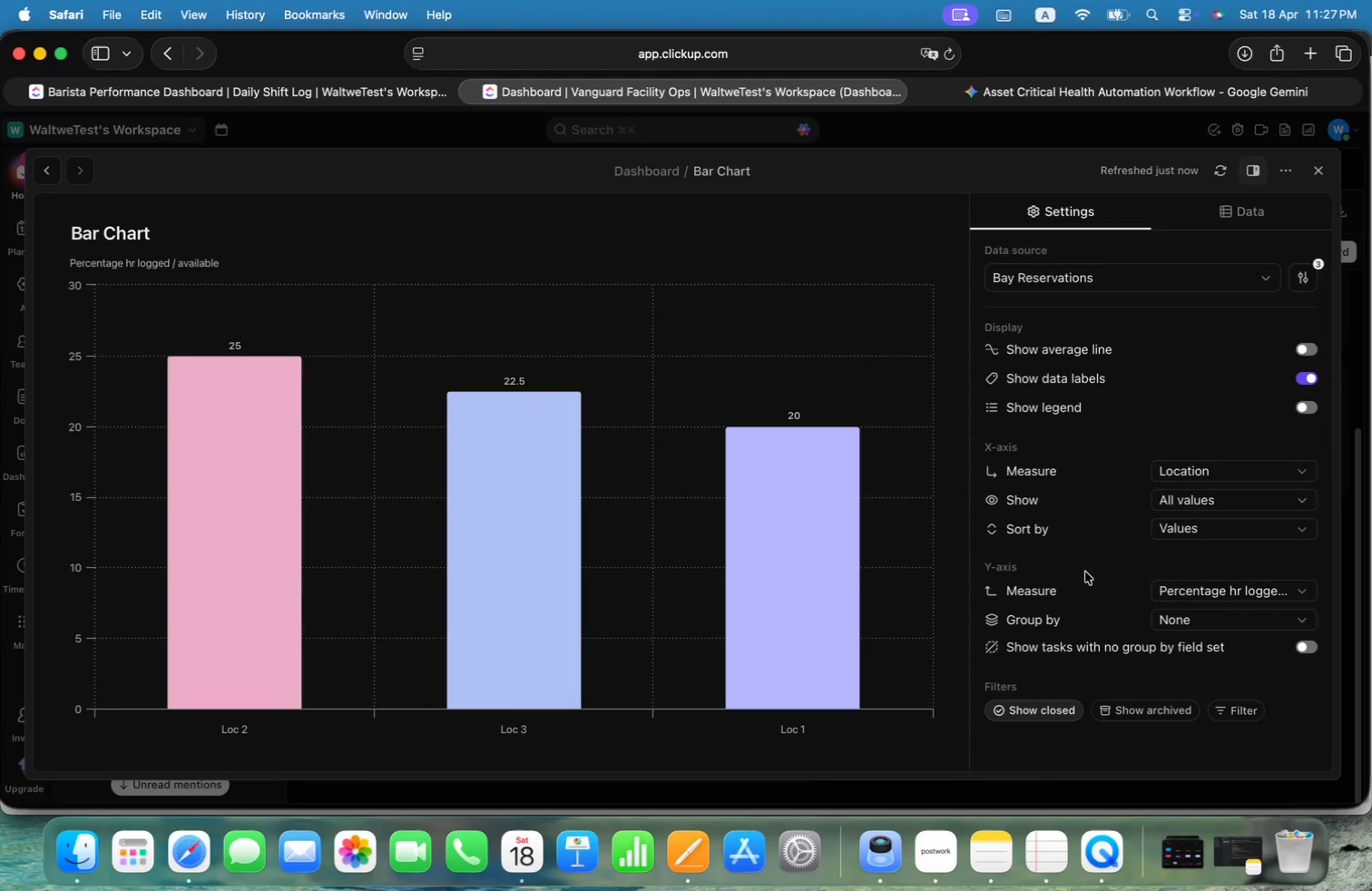 
mouse_move([803, 562])
 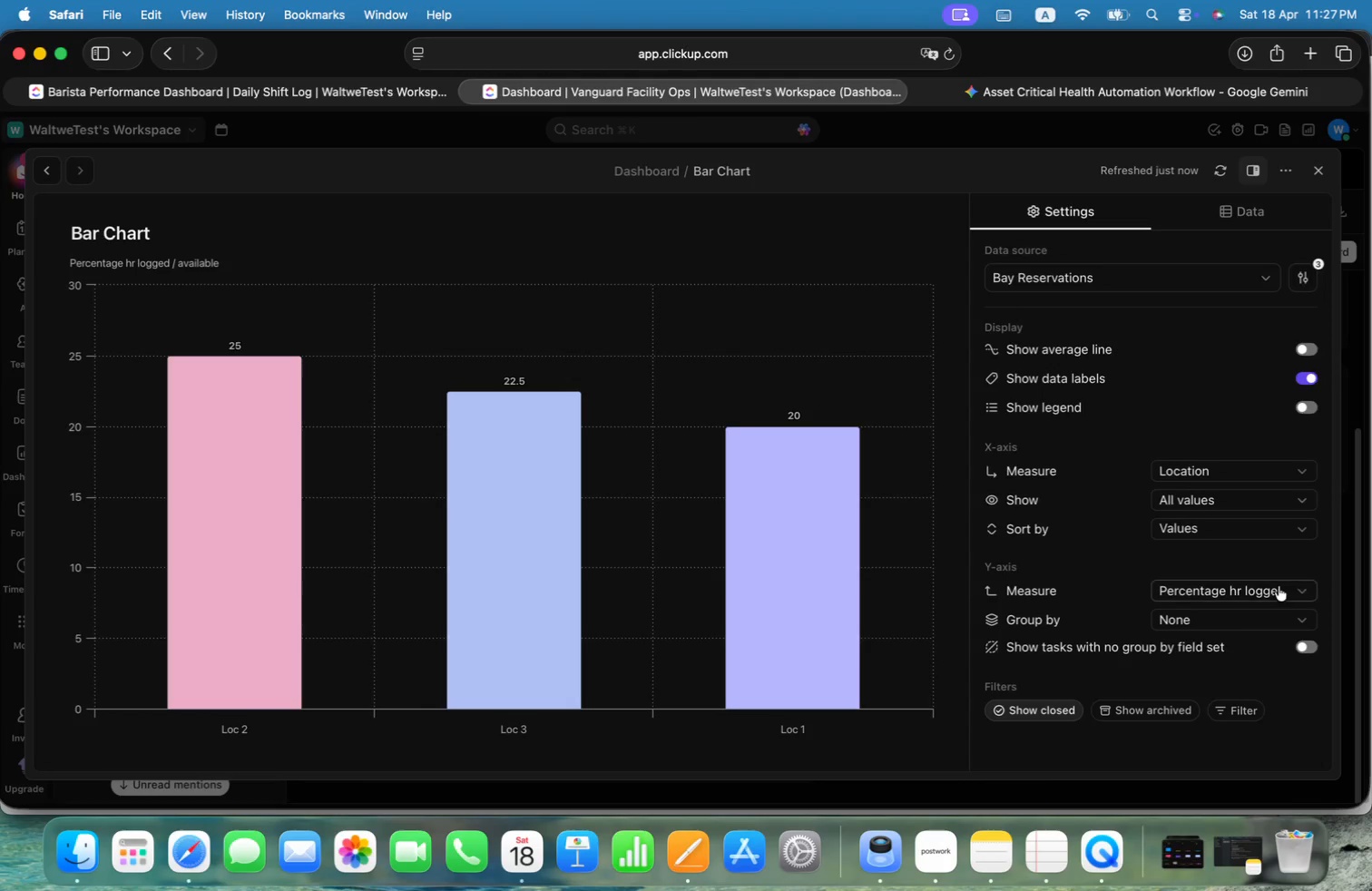 
left_click([1279, 586])
 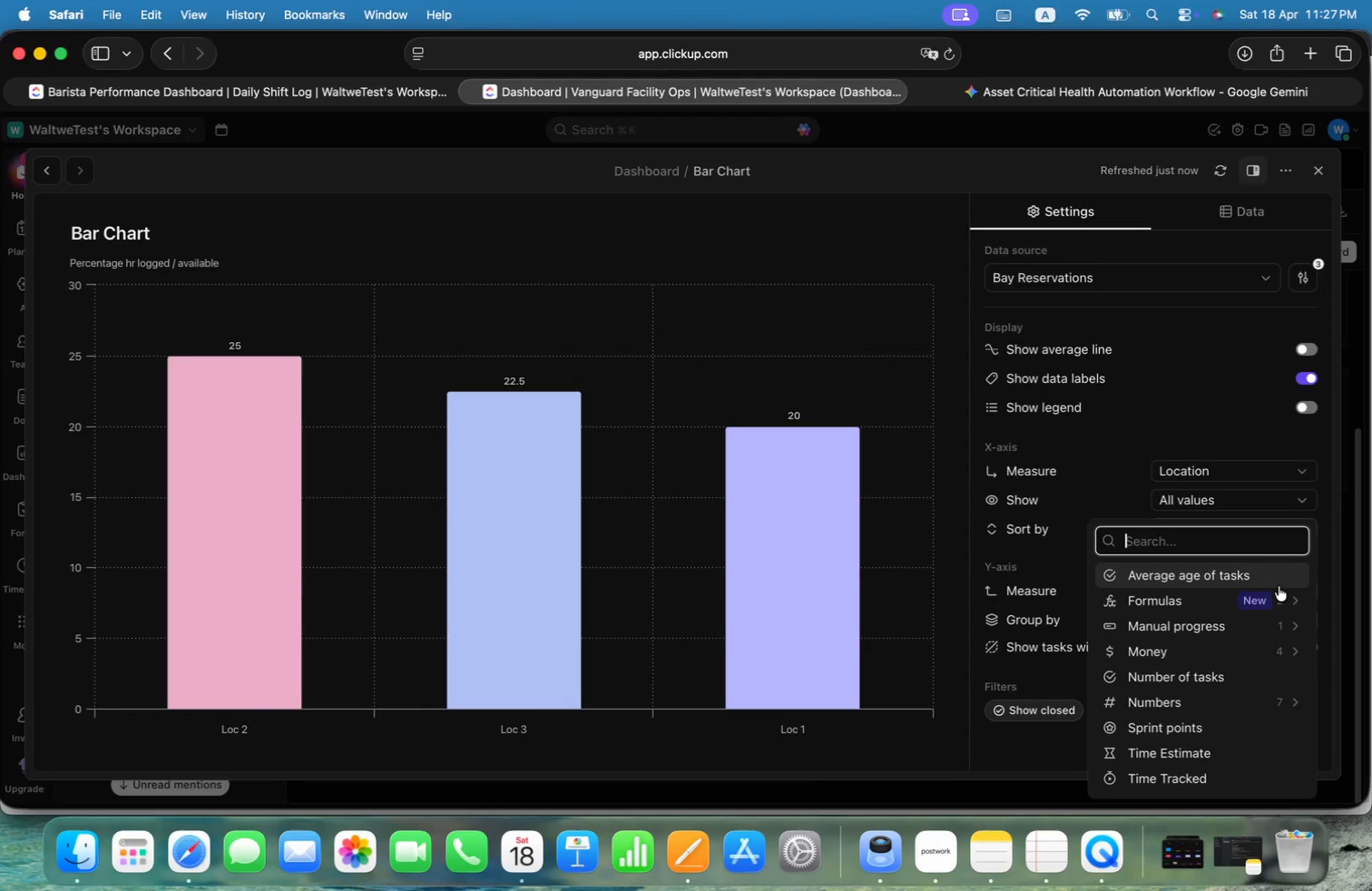 
left_click([1195, 419])
 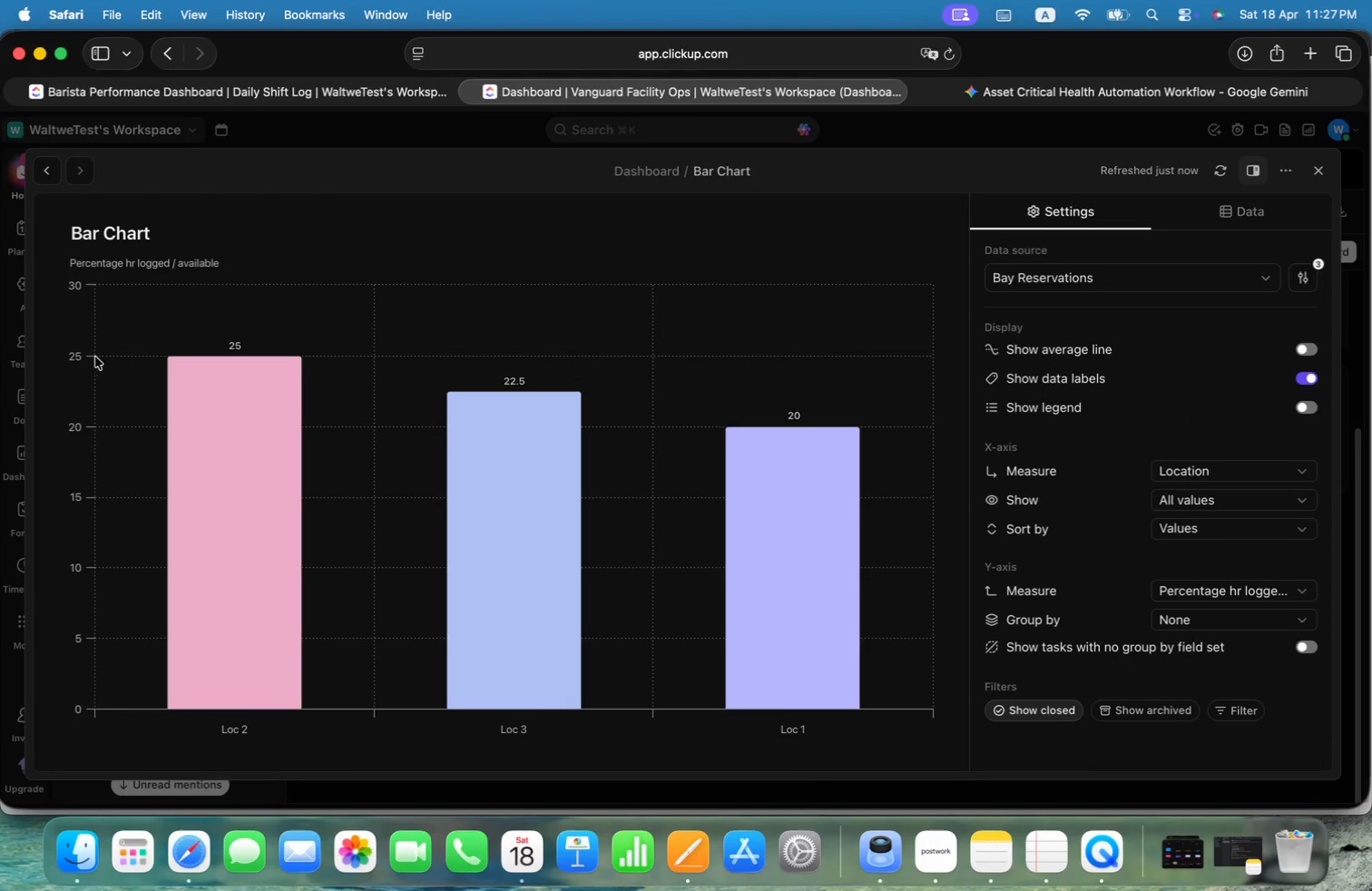 
wait(6.49)
 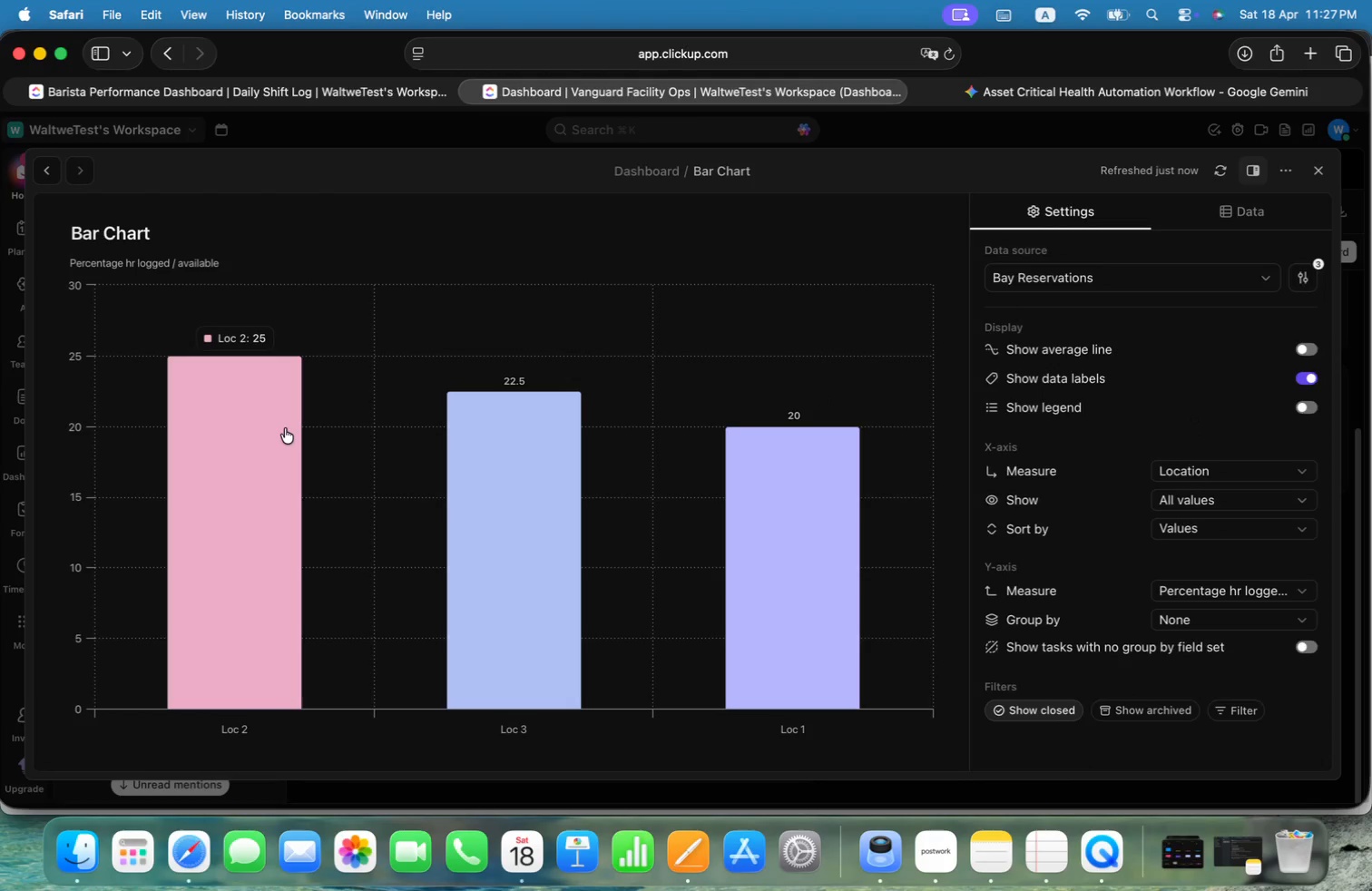 
right_click([153, 265])
 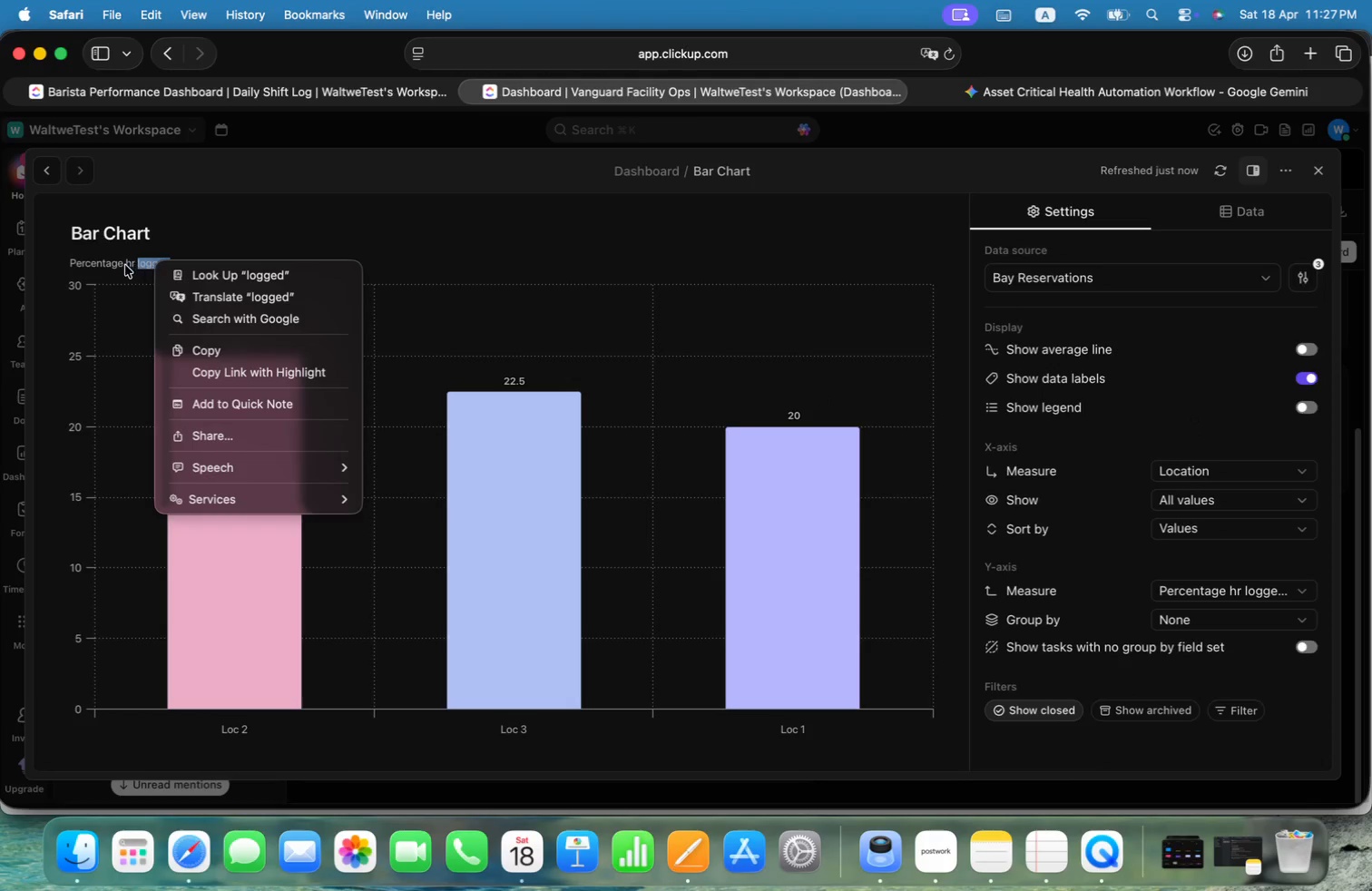 
left_click([122, 265])
 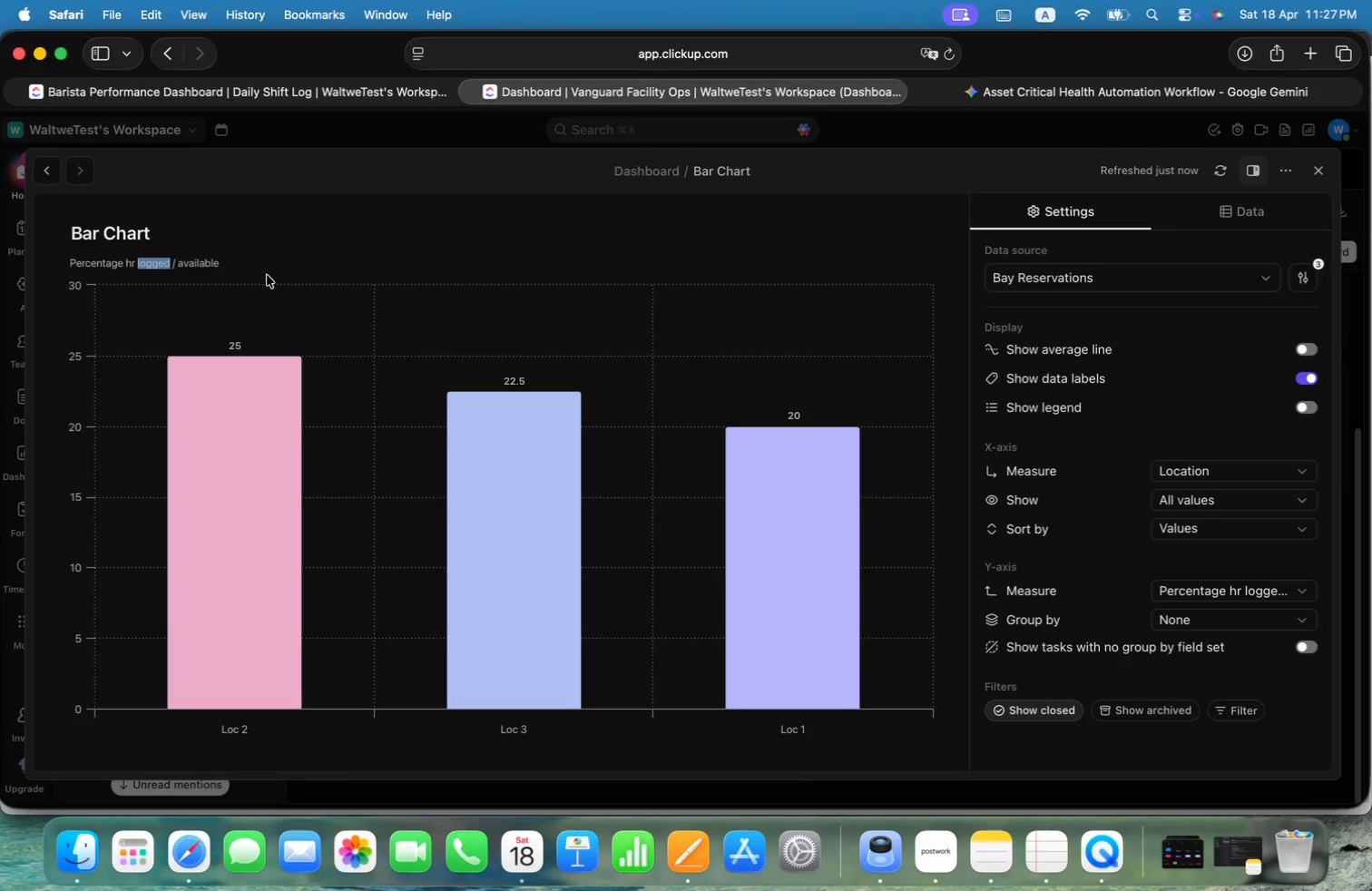 
left_click([397, 241])
 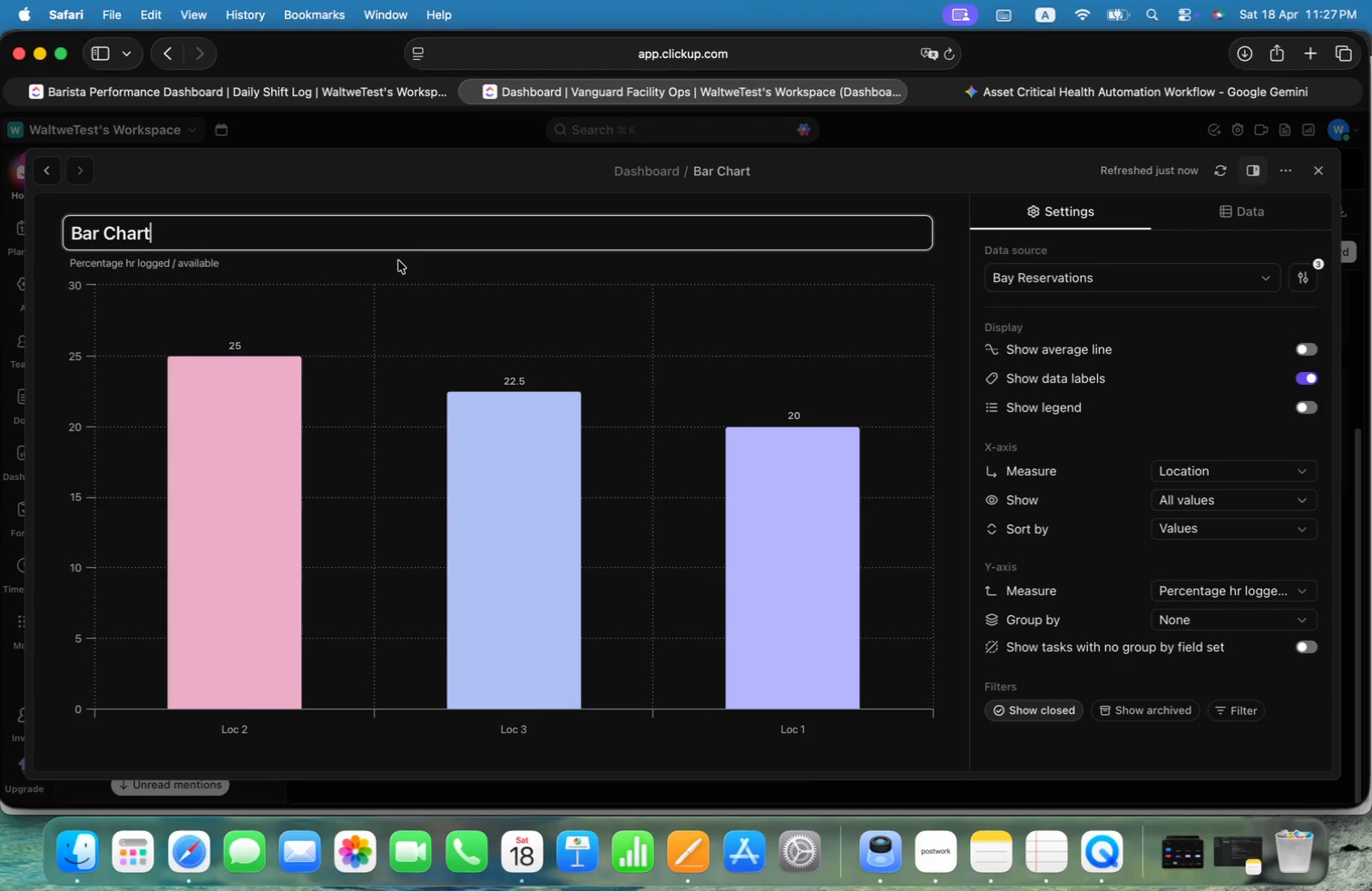 
left_click([403, 268])
 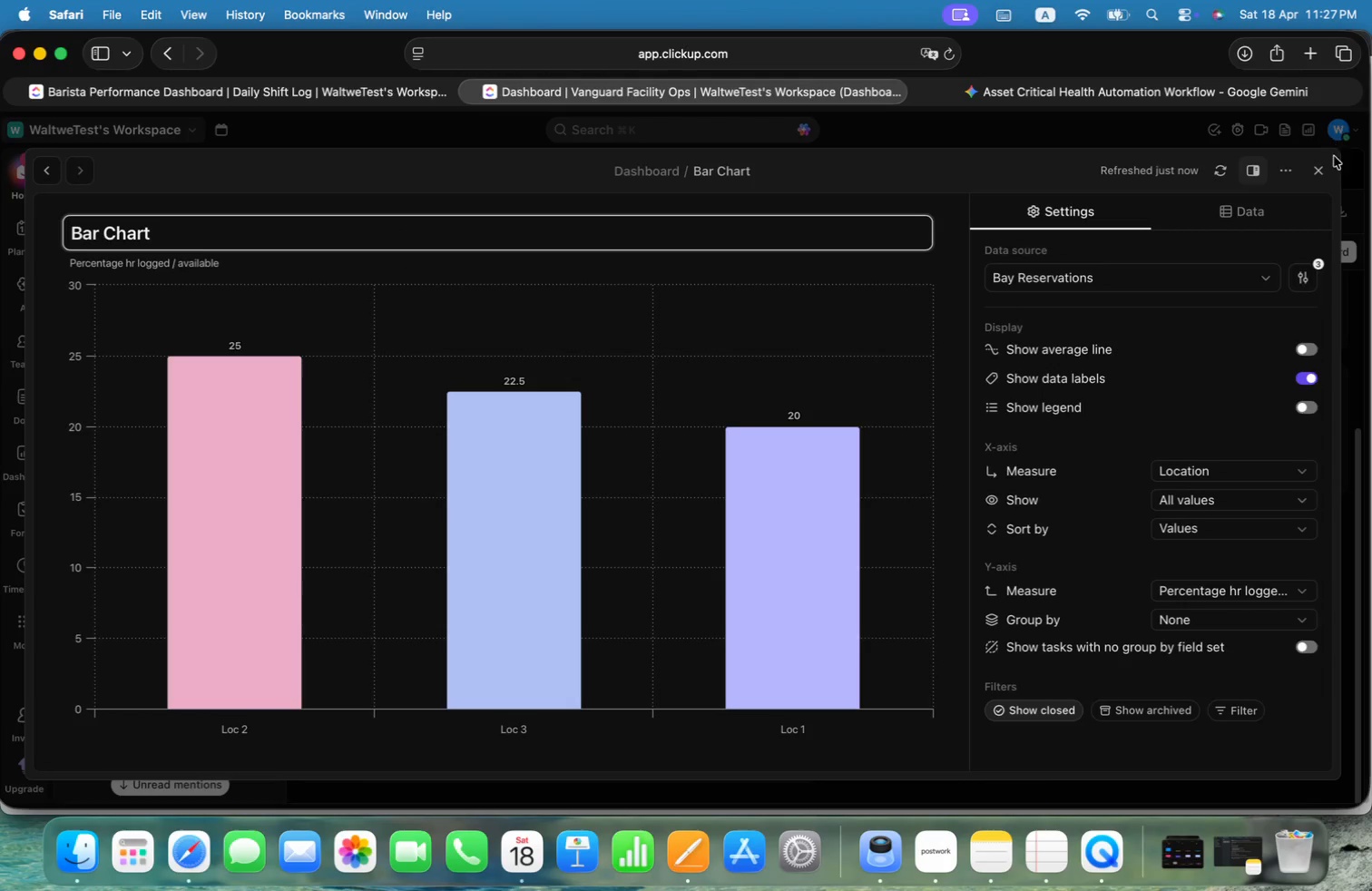 
left_click([1326, 169])
 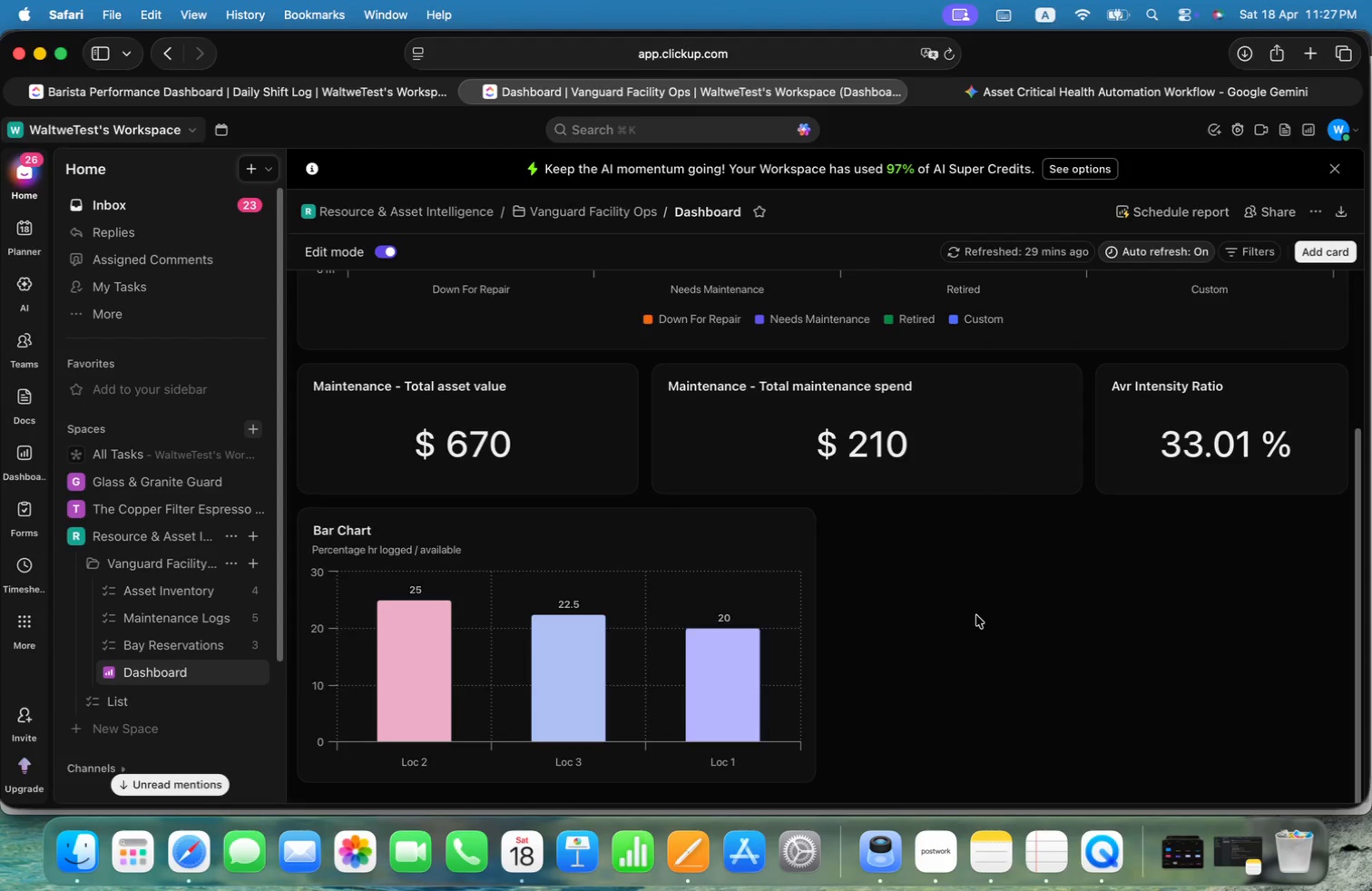 
key(Alt+Meta+CommandLeft)
 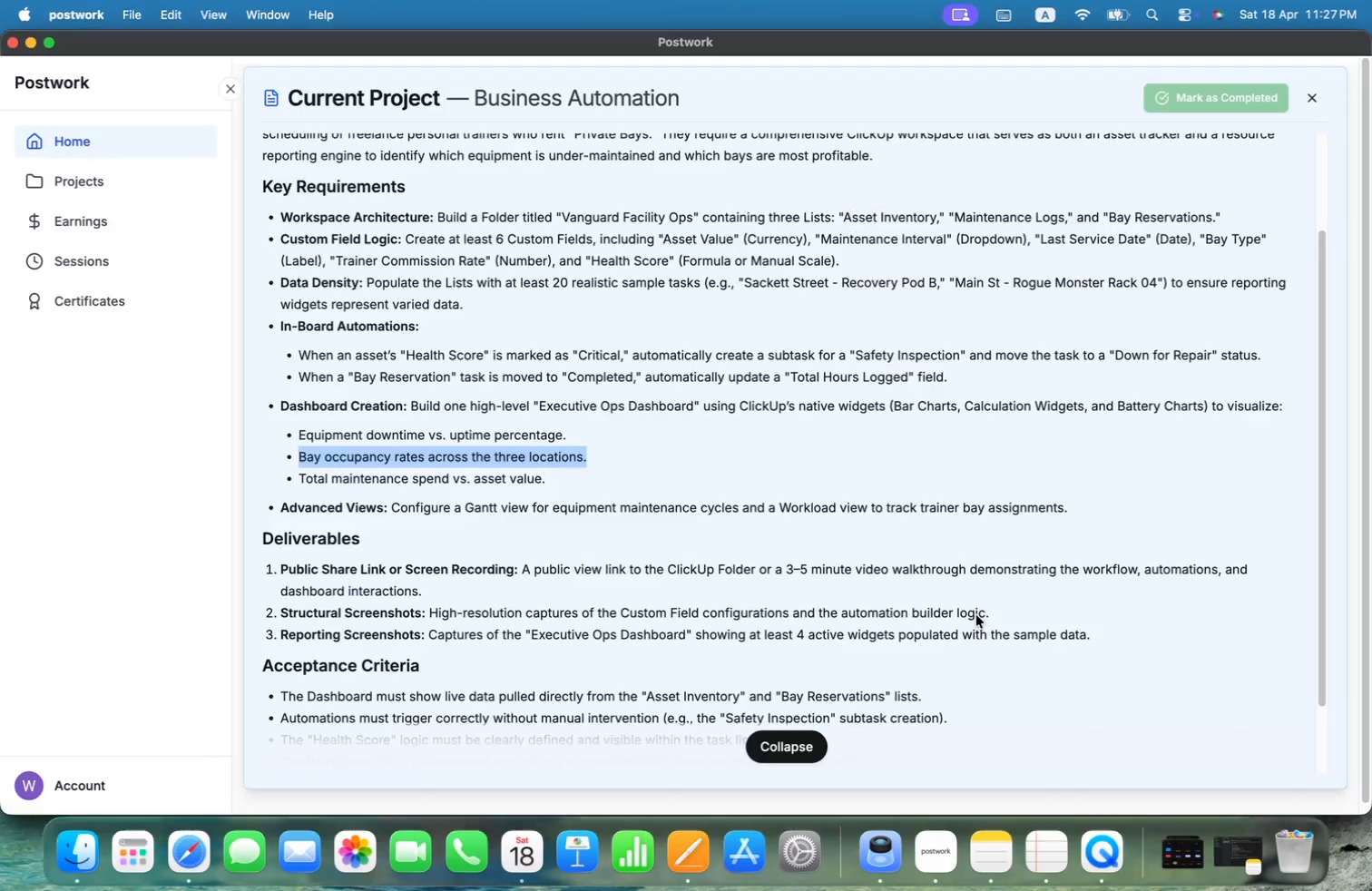 
key(Alt+Meta+Tab)